 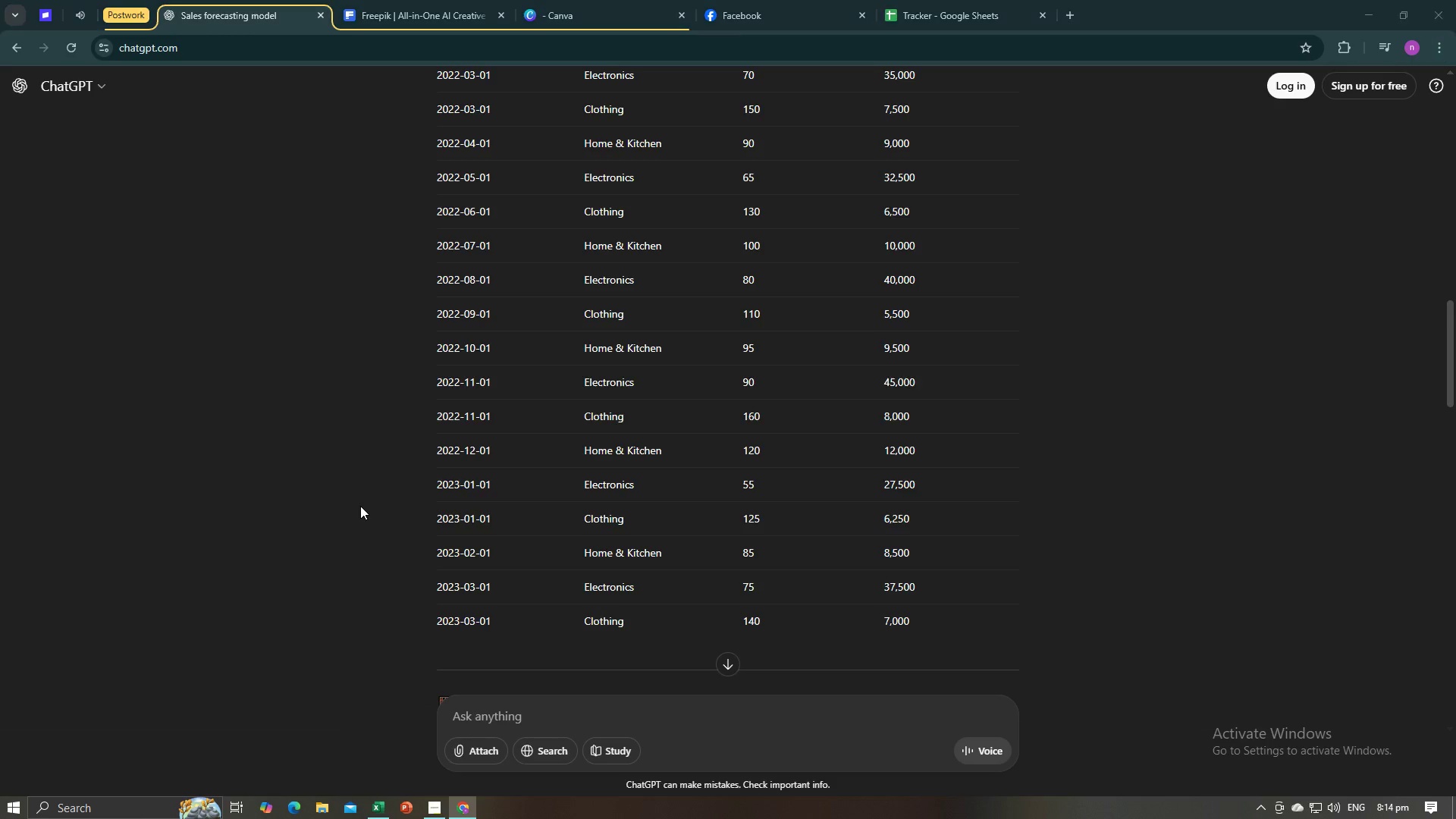 
key(Alt+Tab)
 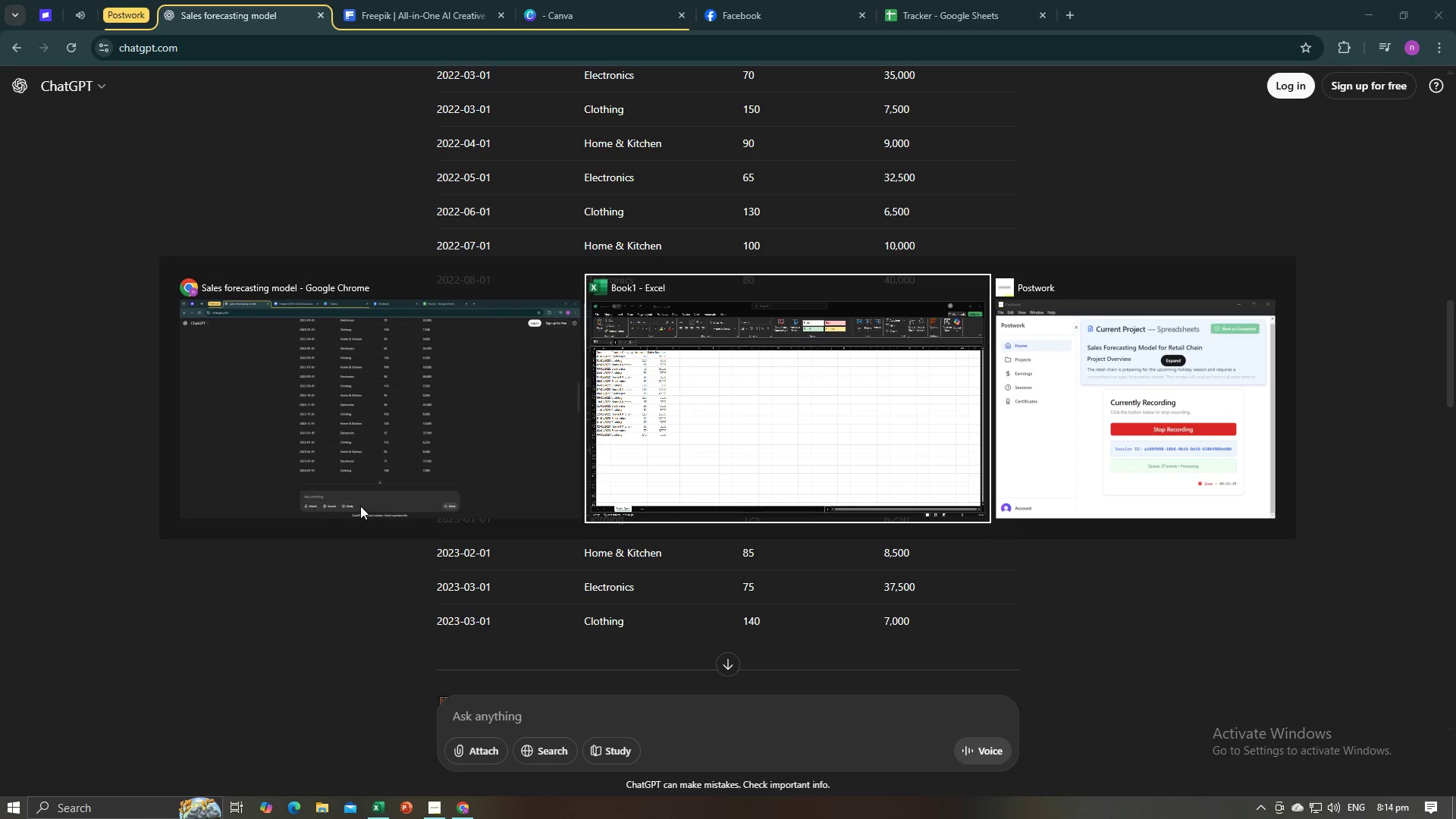 
key(Alt+Tab)
 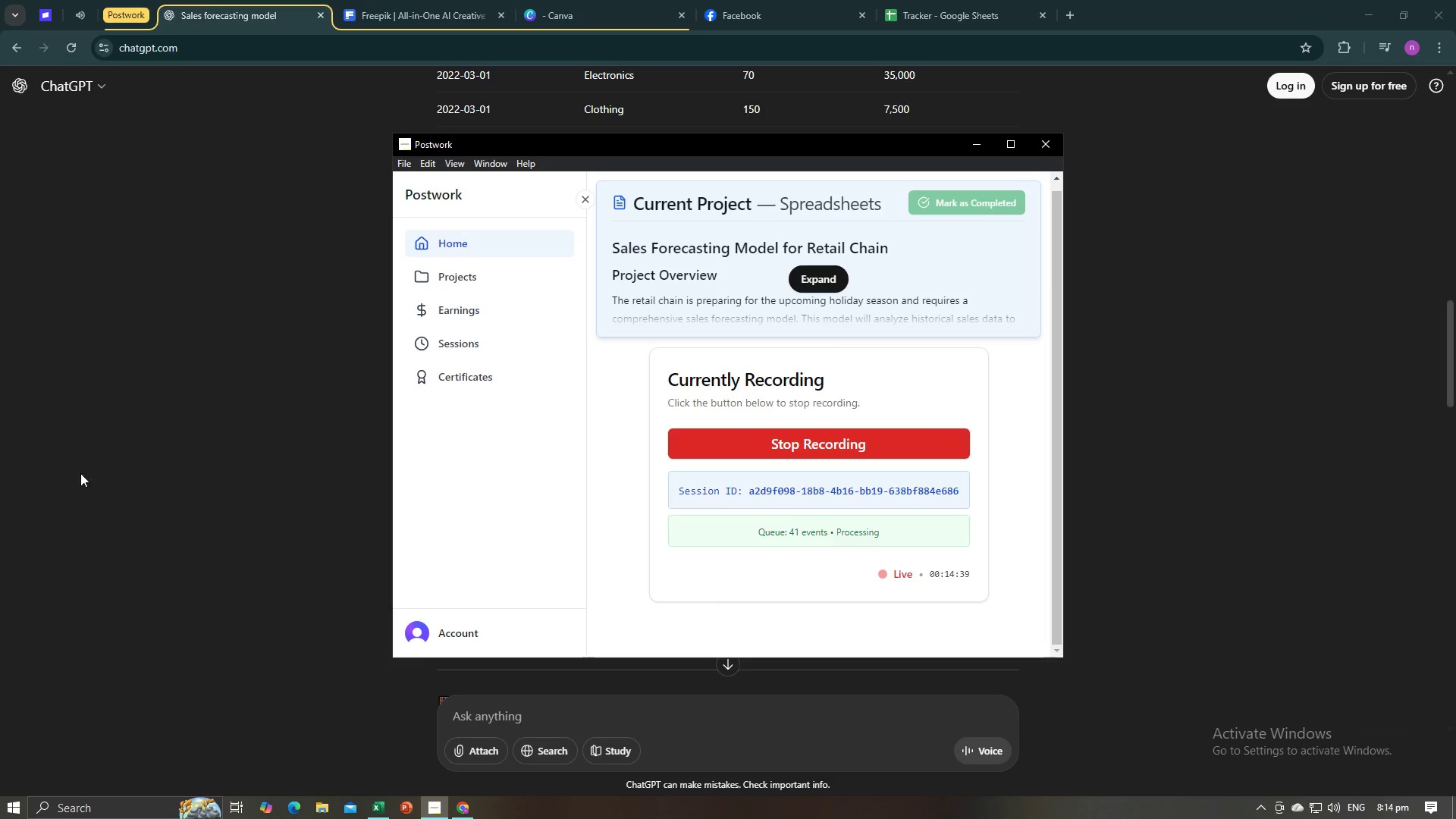 
left_click([69, 478])
 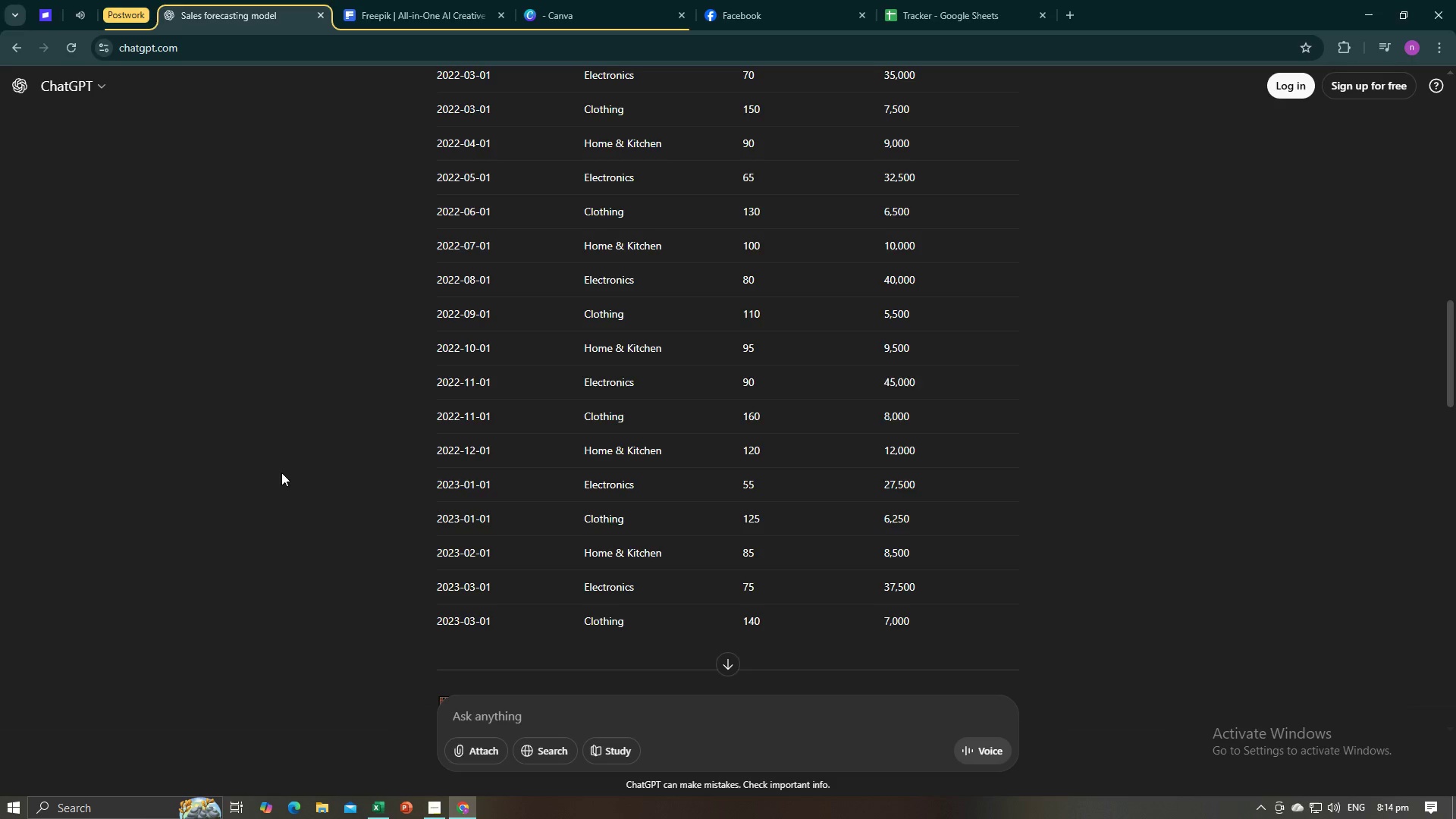 
key(Alt+AltLeft)
 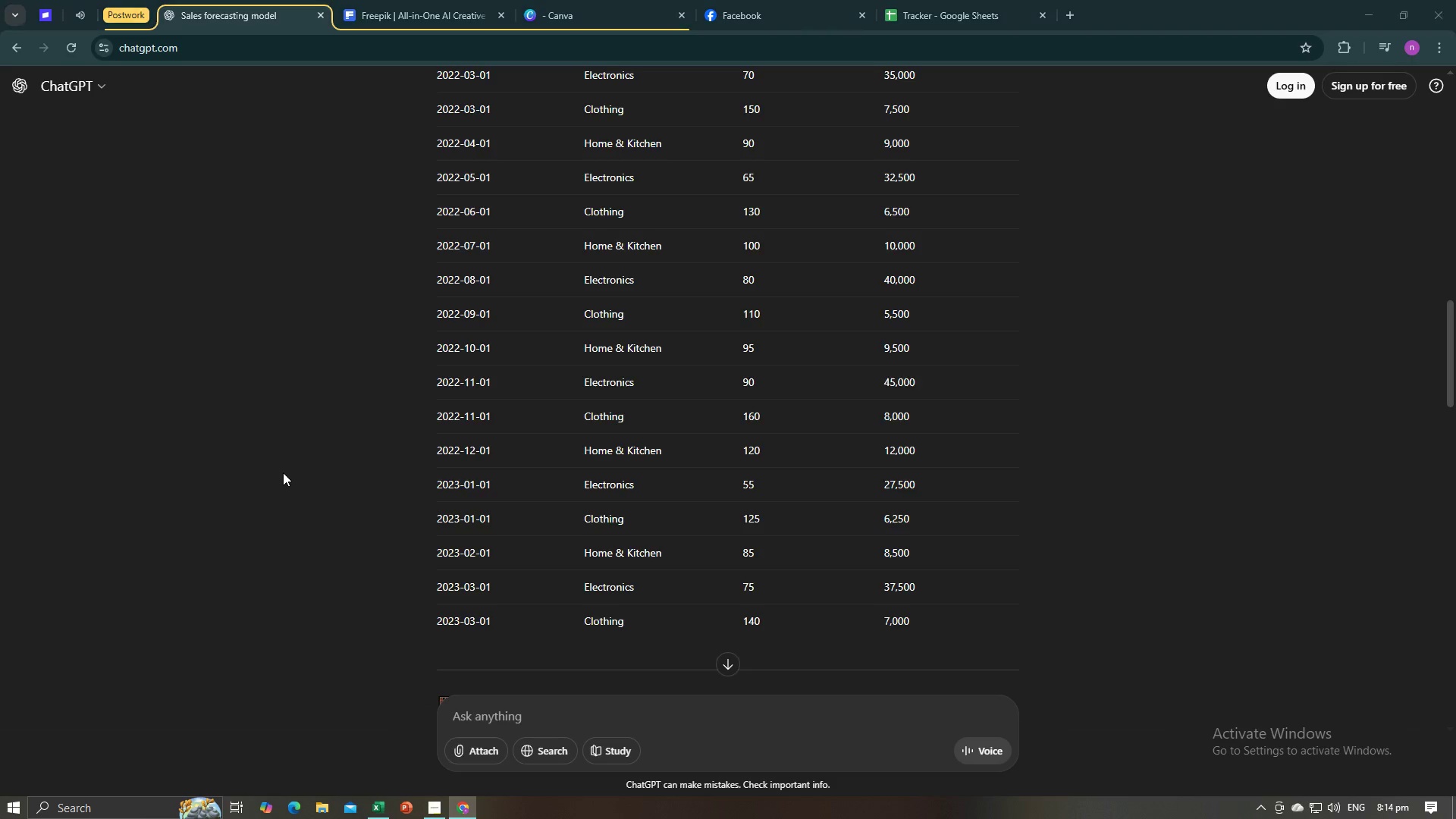 
key(Alt+Tab)